 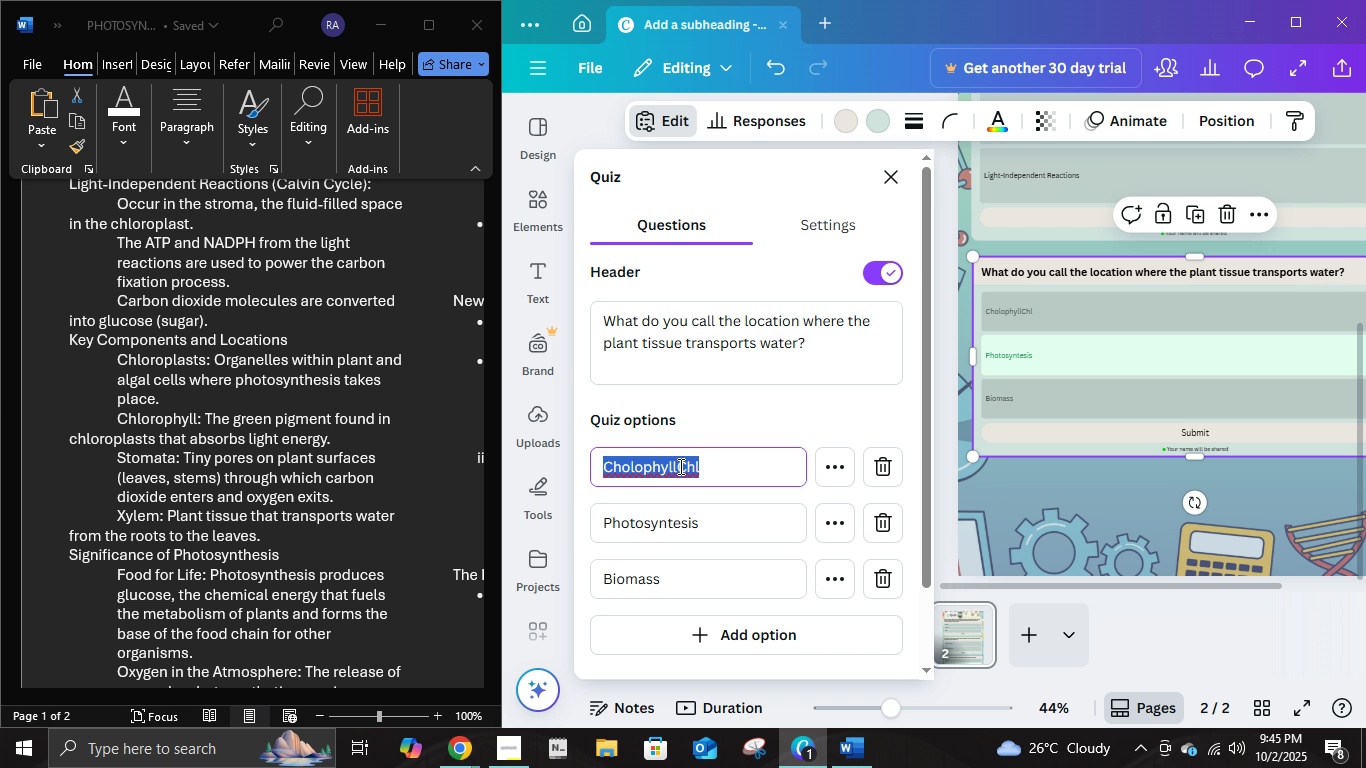 
key(ArrowRight)
 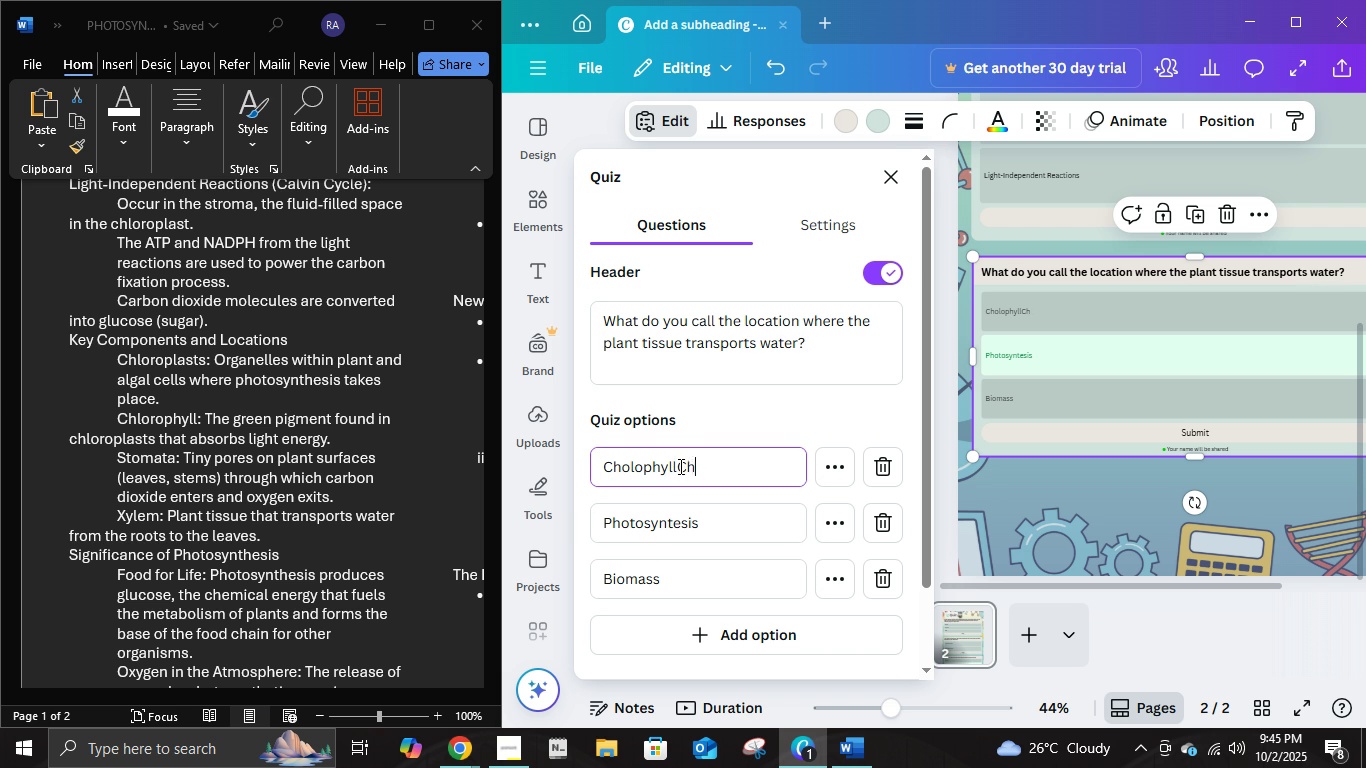 
key(Backspace)
 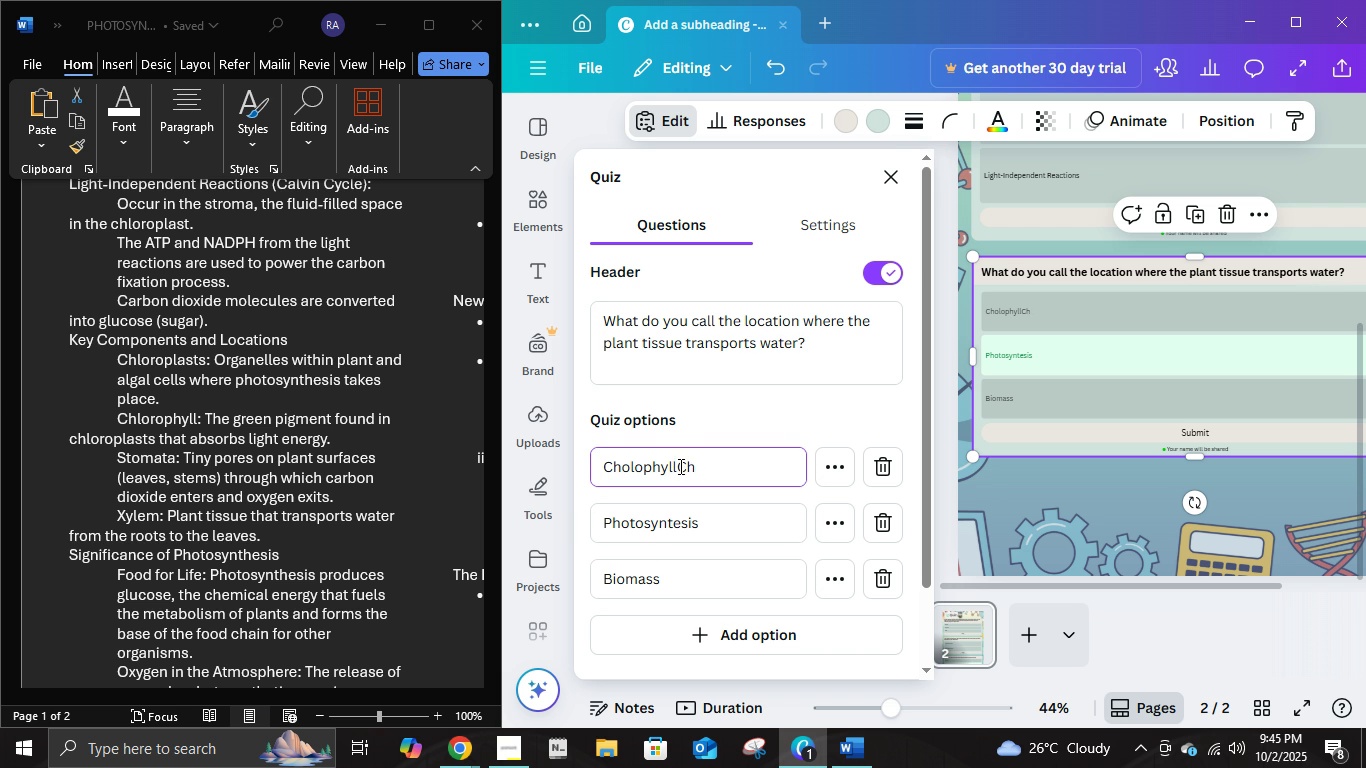 
key(Backspace)
 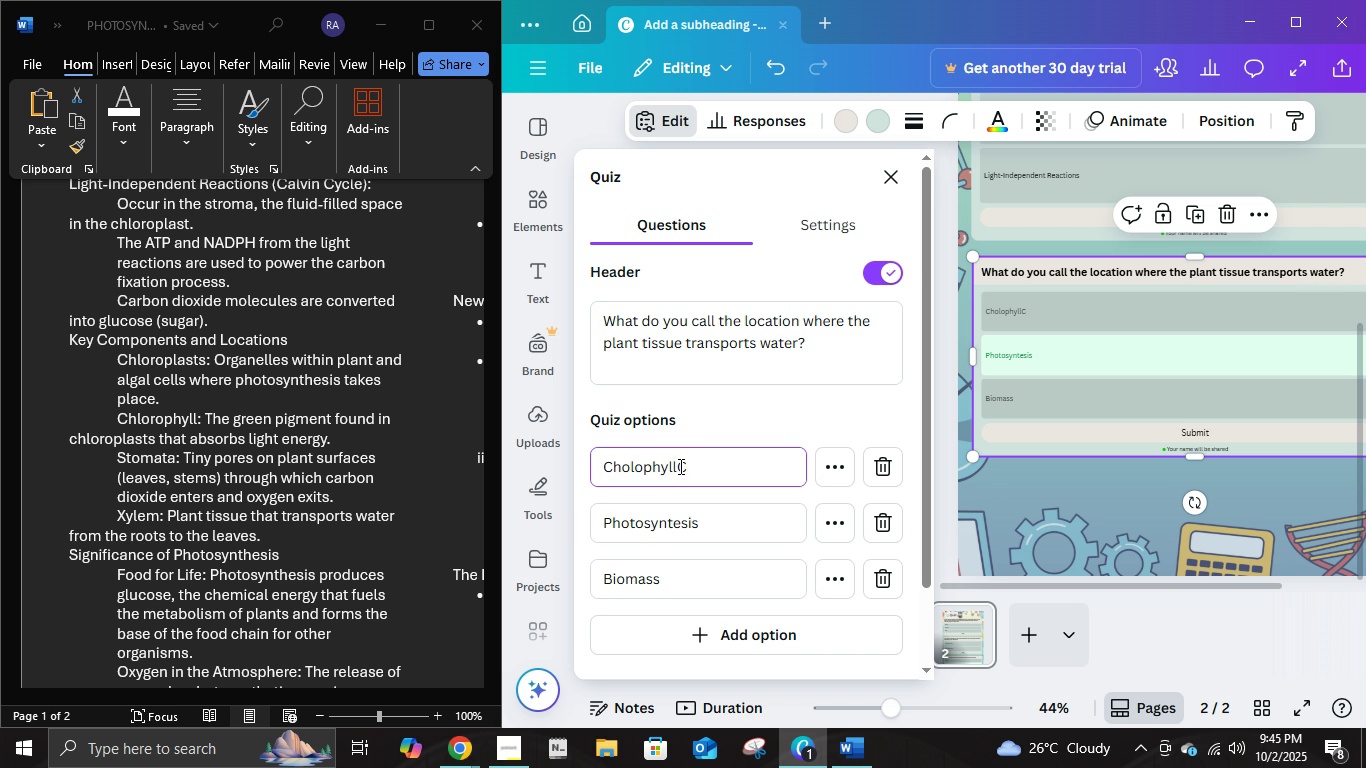 
key(Backspace)
 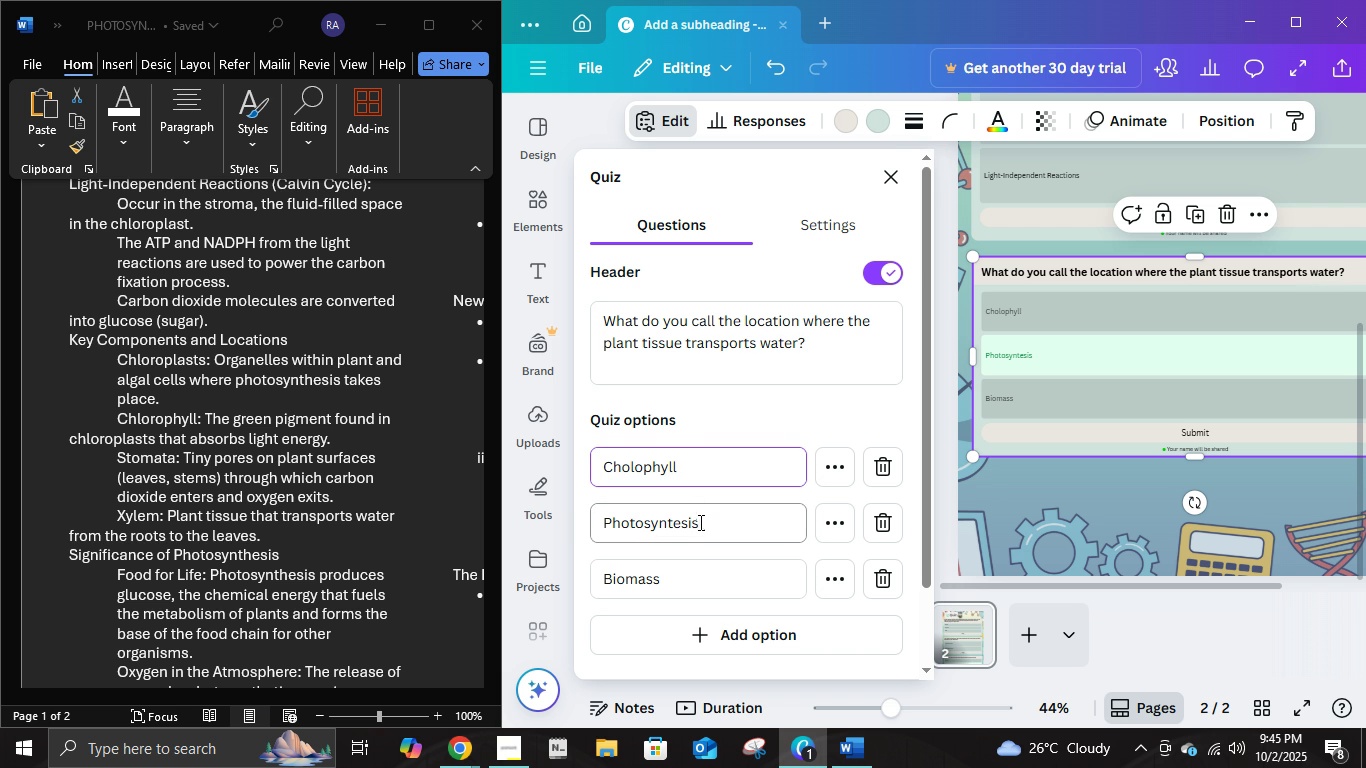 
left_click([699, 523])
 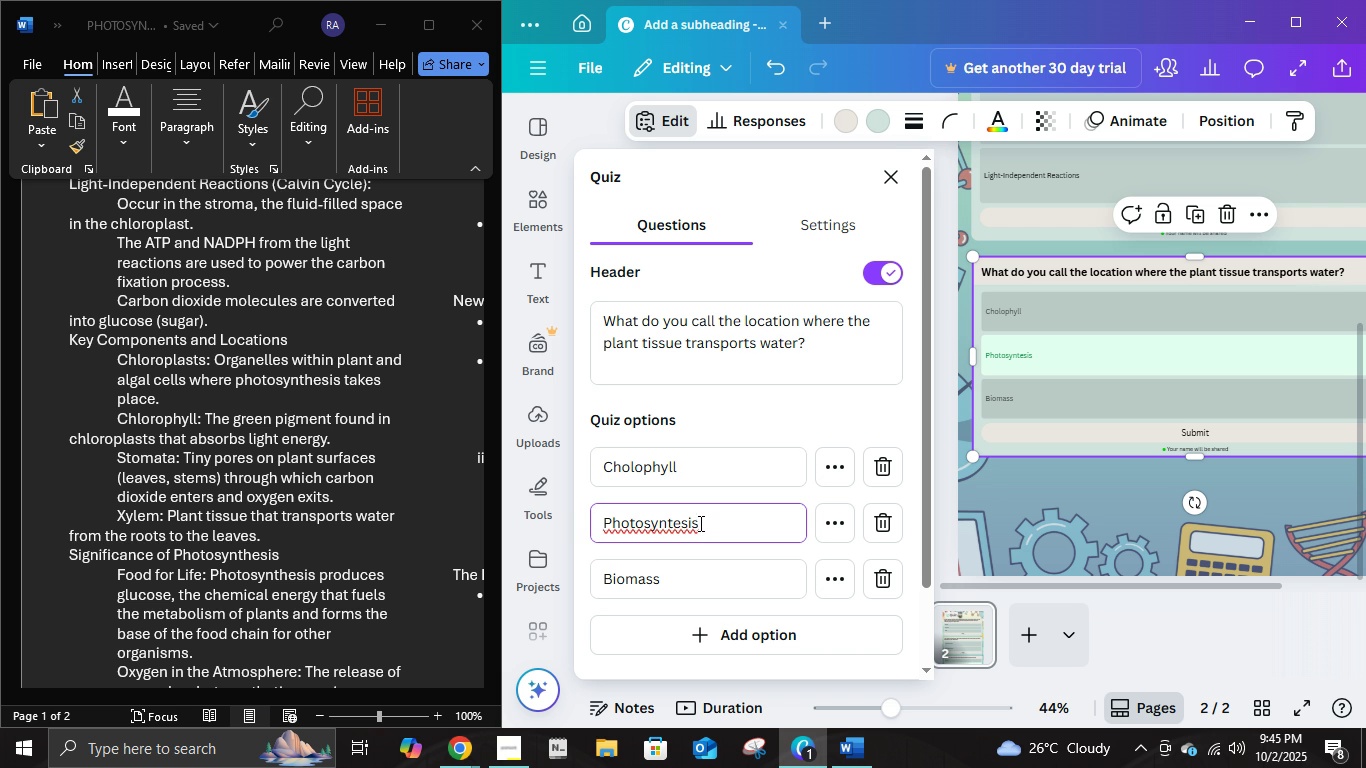 
key(Control+ControlLeft)
 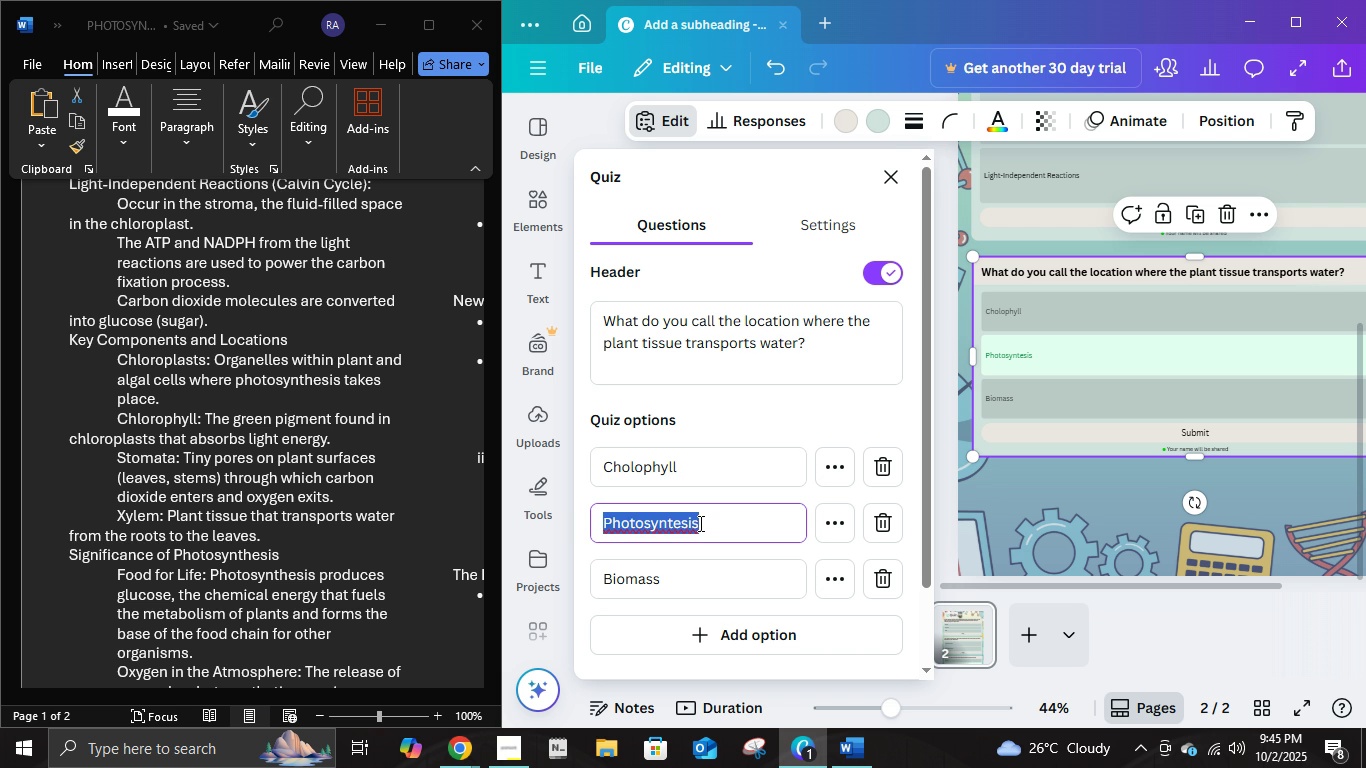 
key(Control+A)